 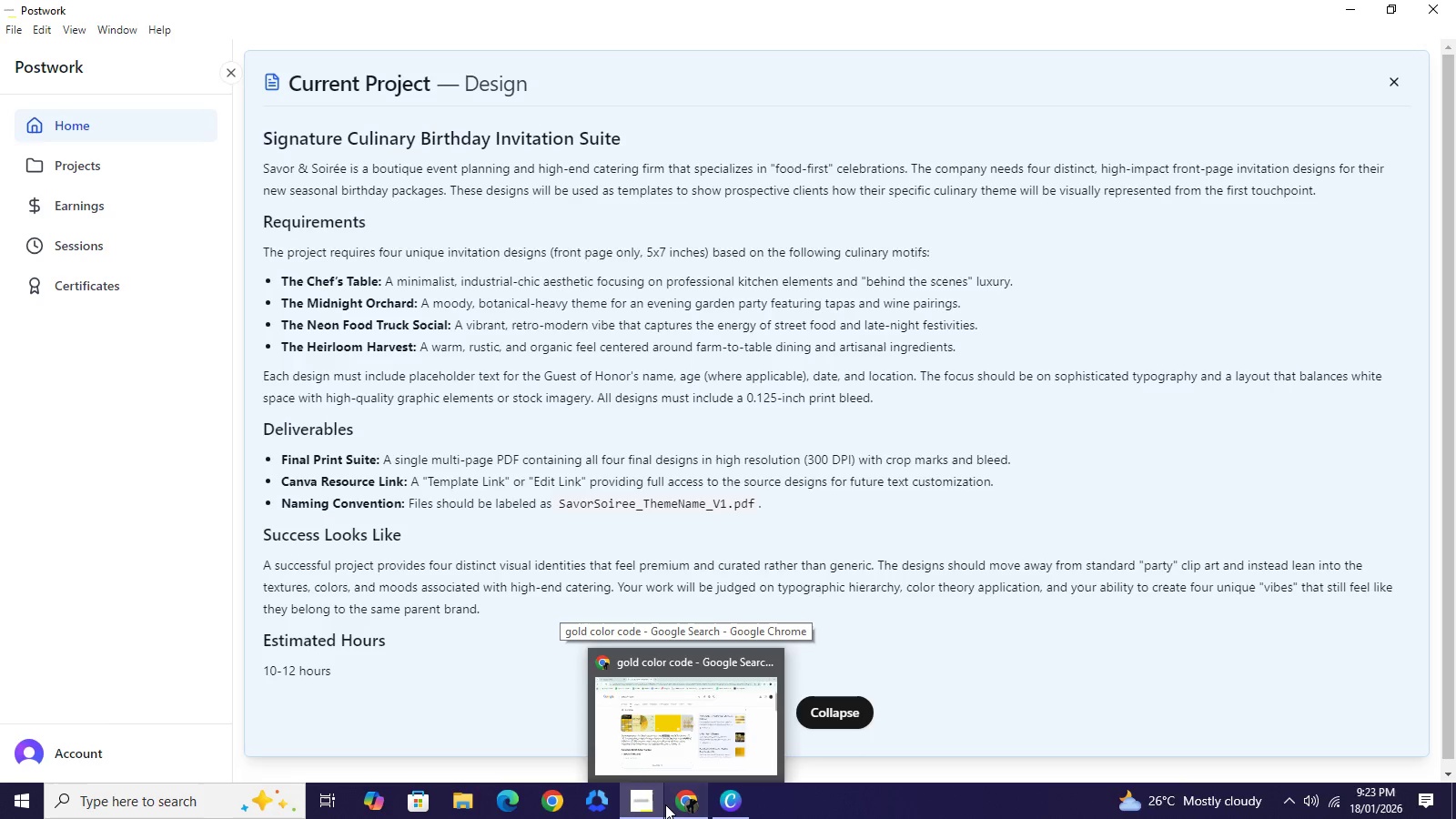 
left_click([753, 709])
 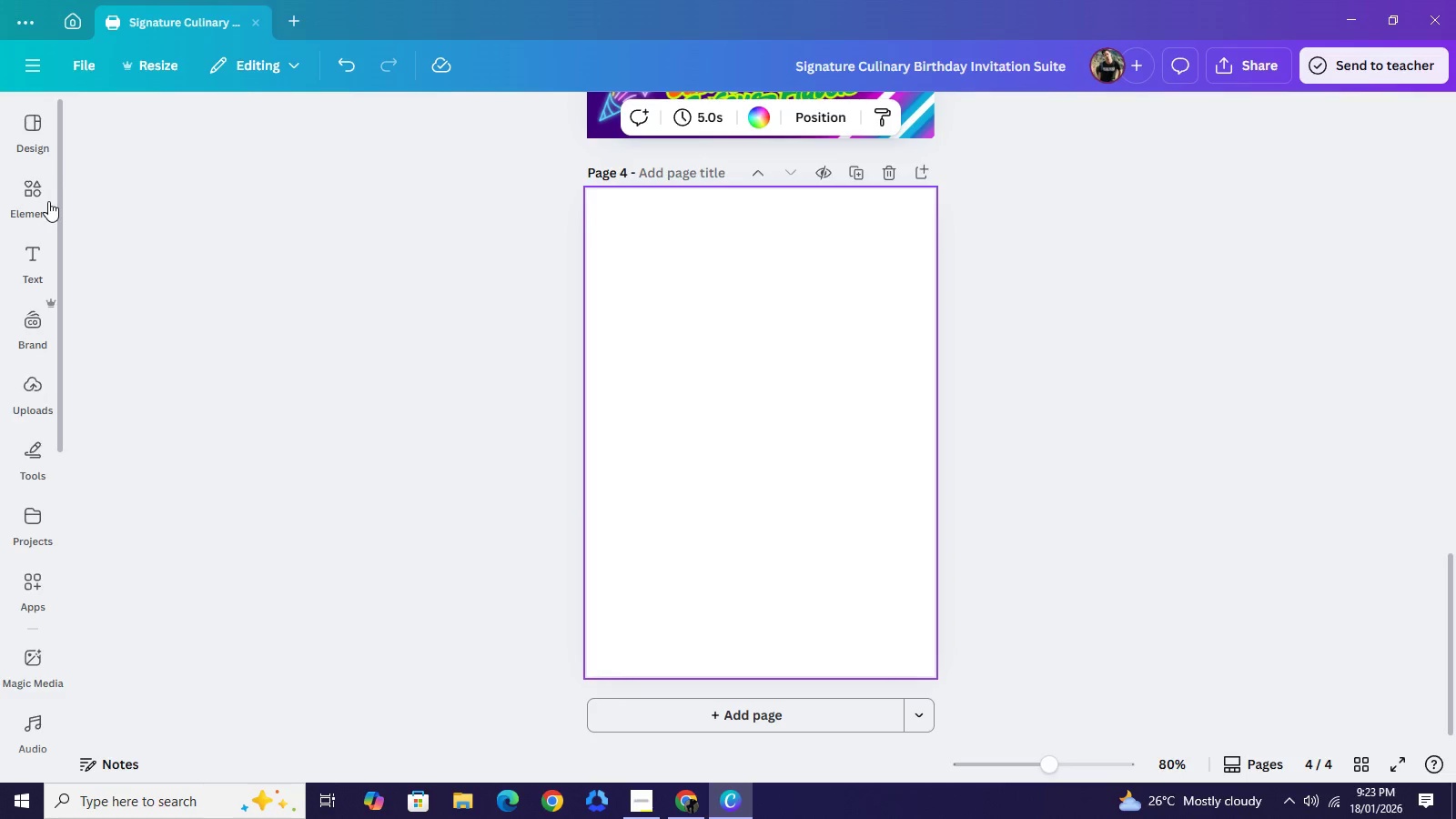 
left_click([40, 193])
 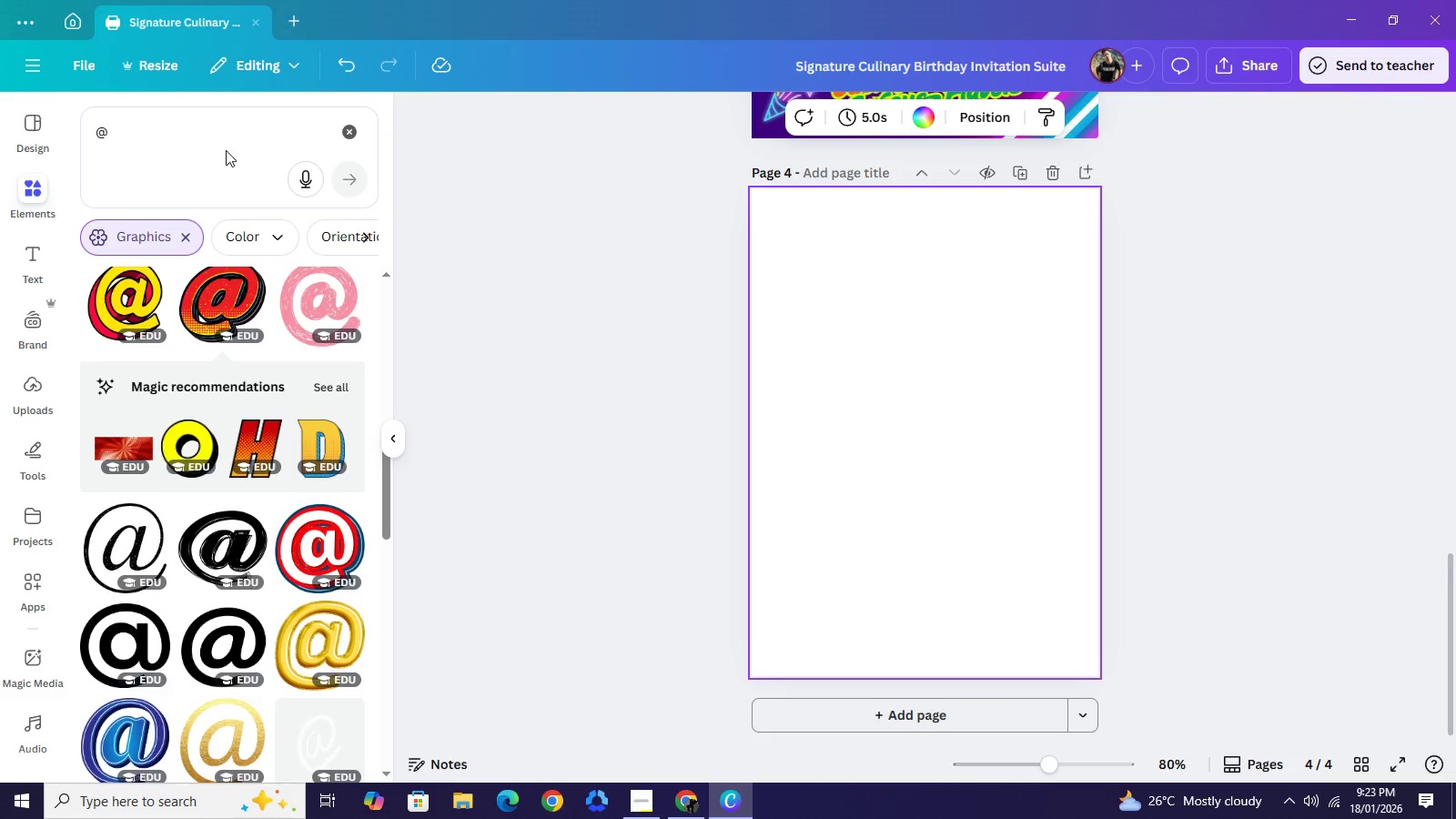 
left_click([341, 132])
 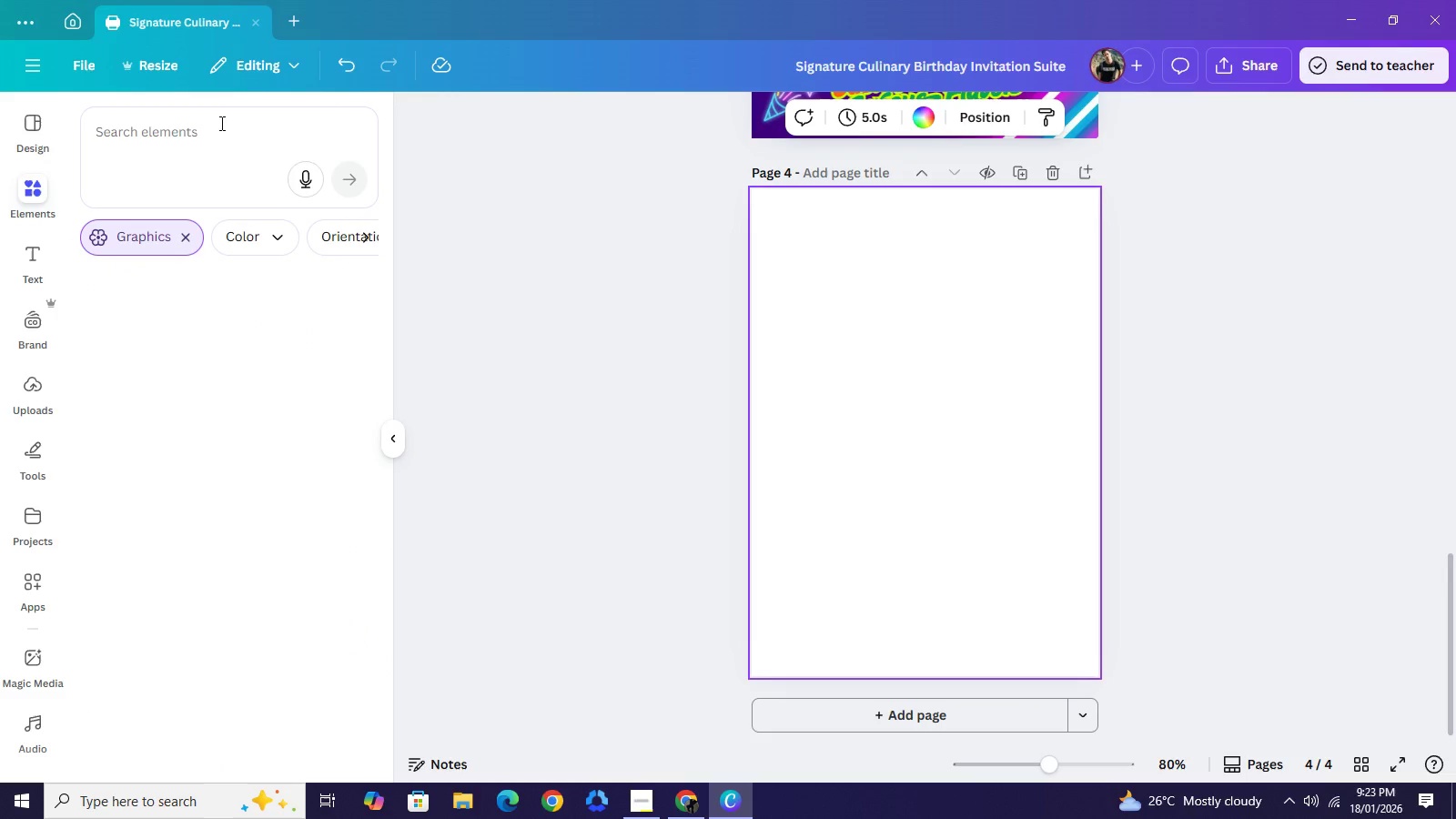 
left_click([220, 127])
 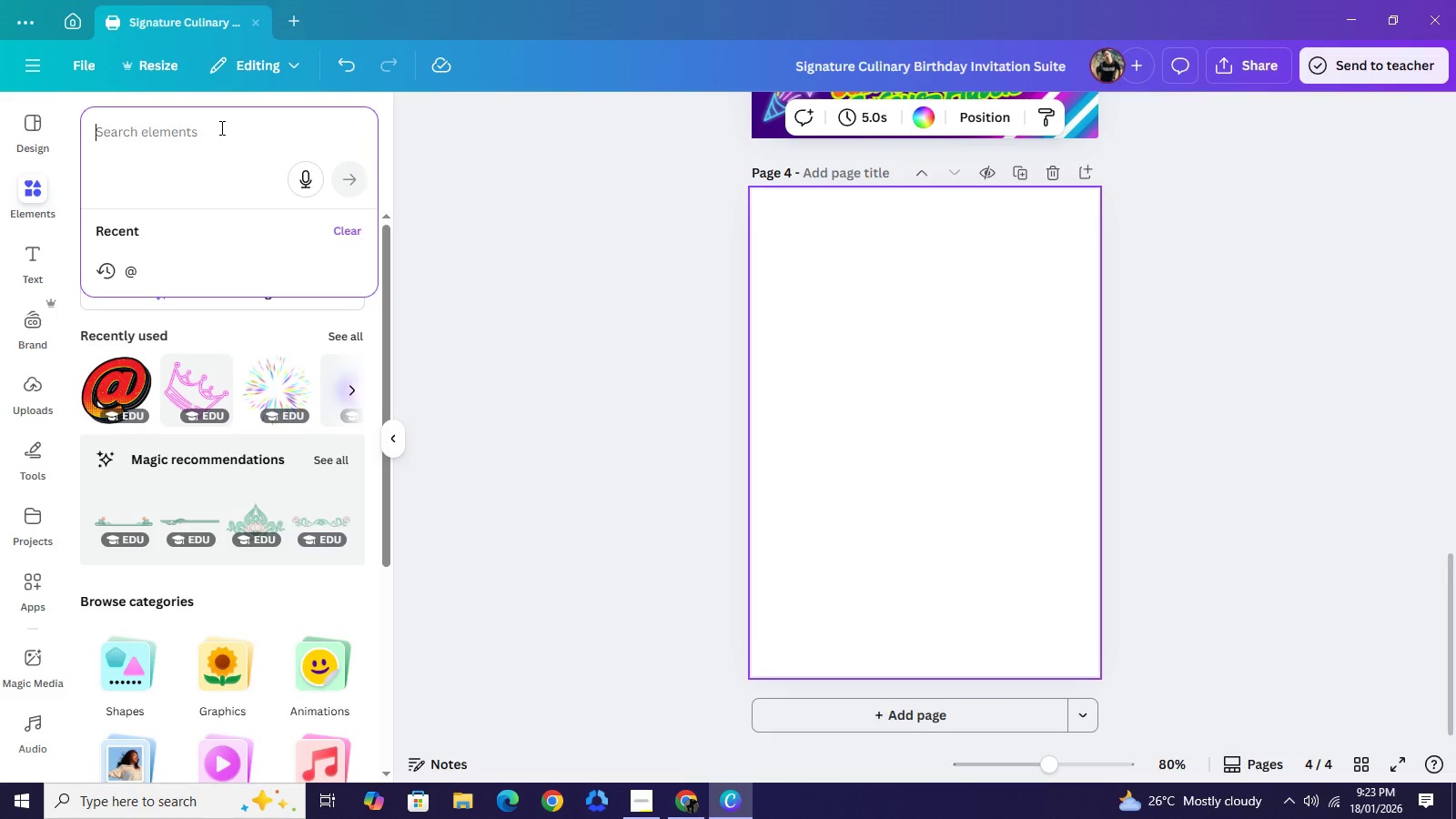 
type(warn)
 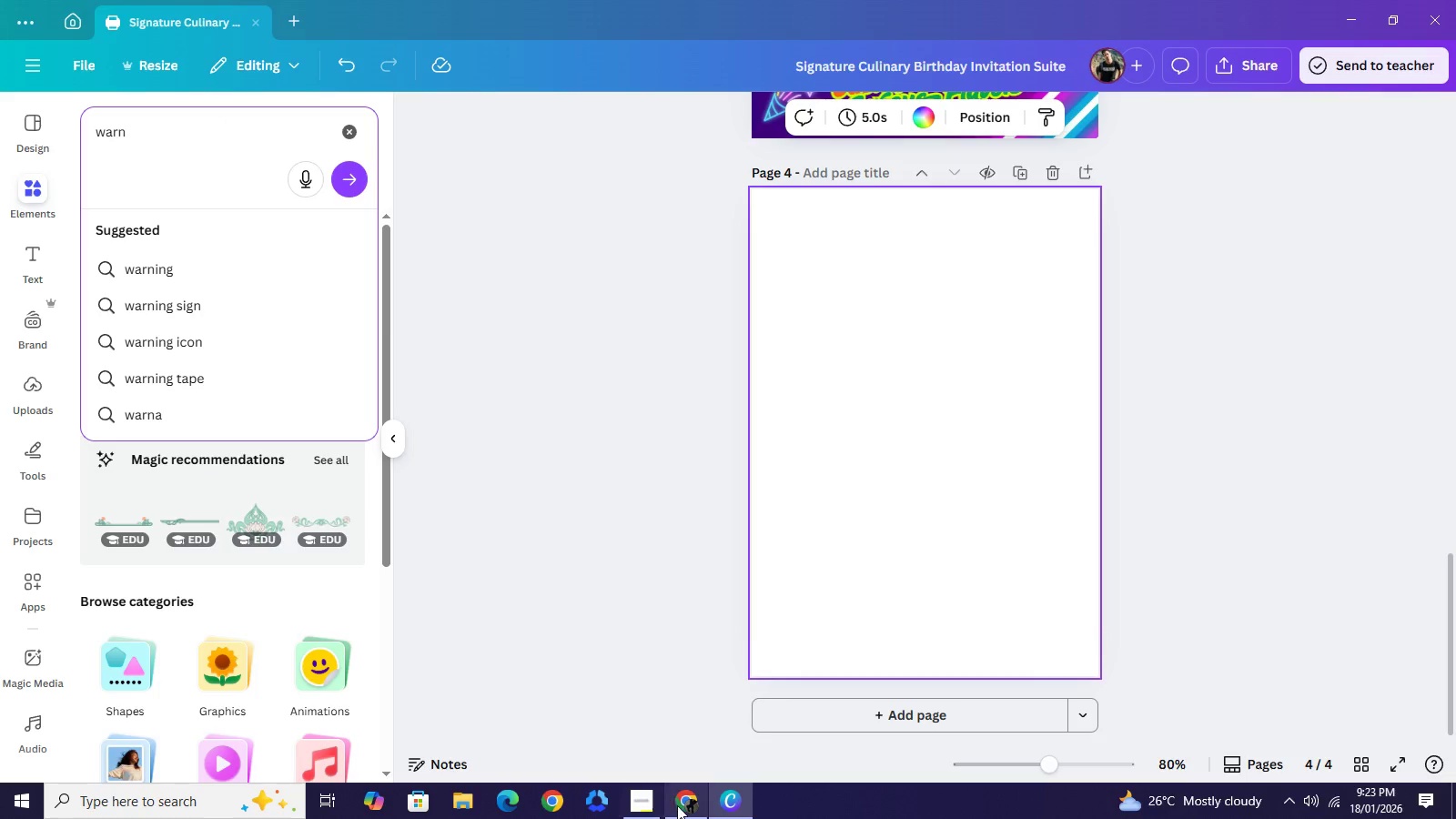 
left_click([681, 811])
 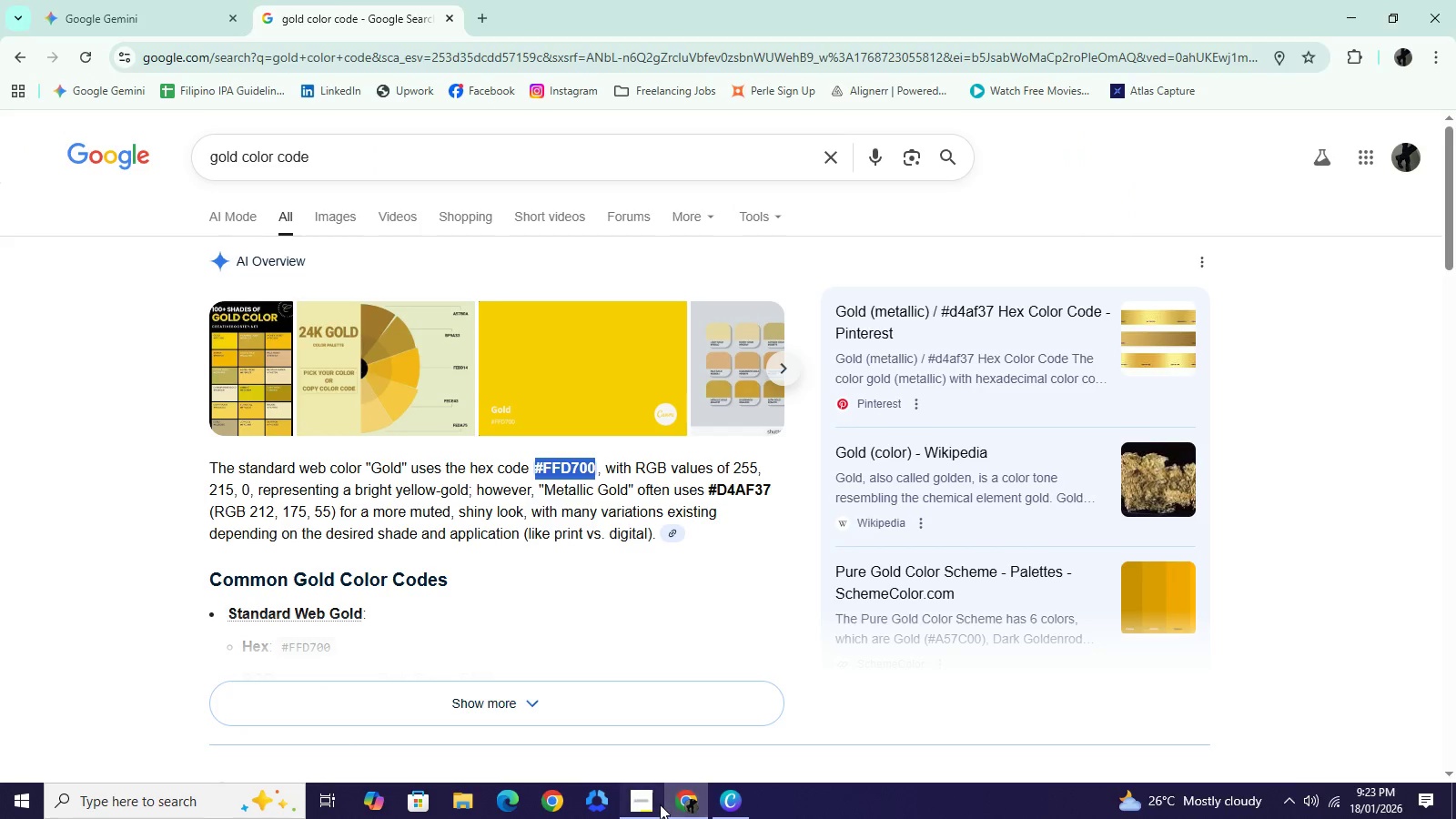 
left_click([660, 804])